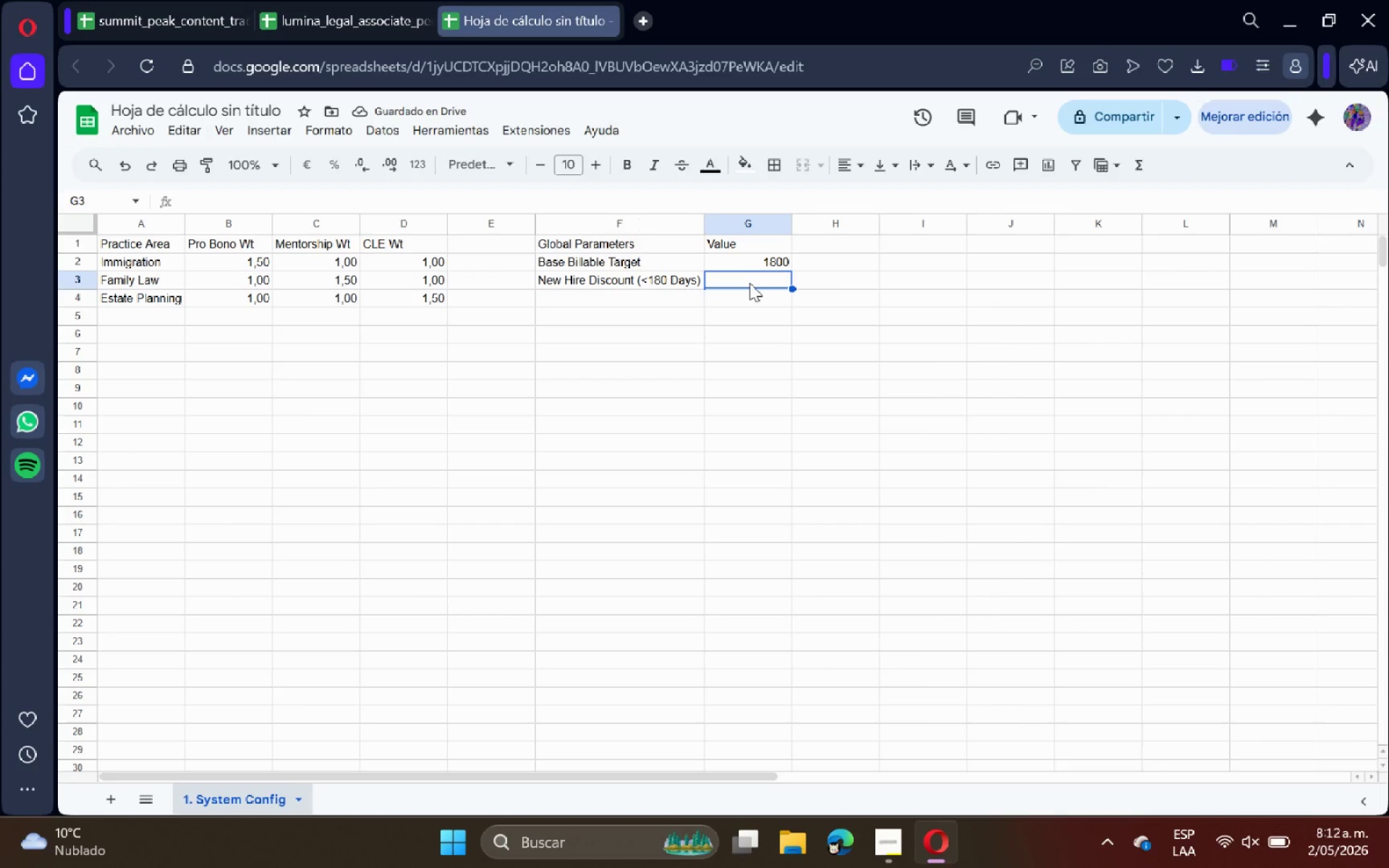 
key(0)
 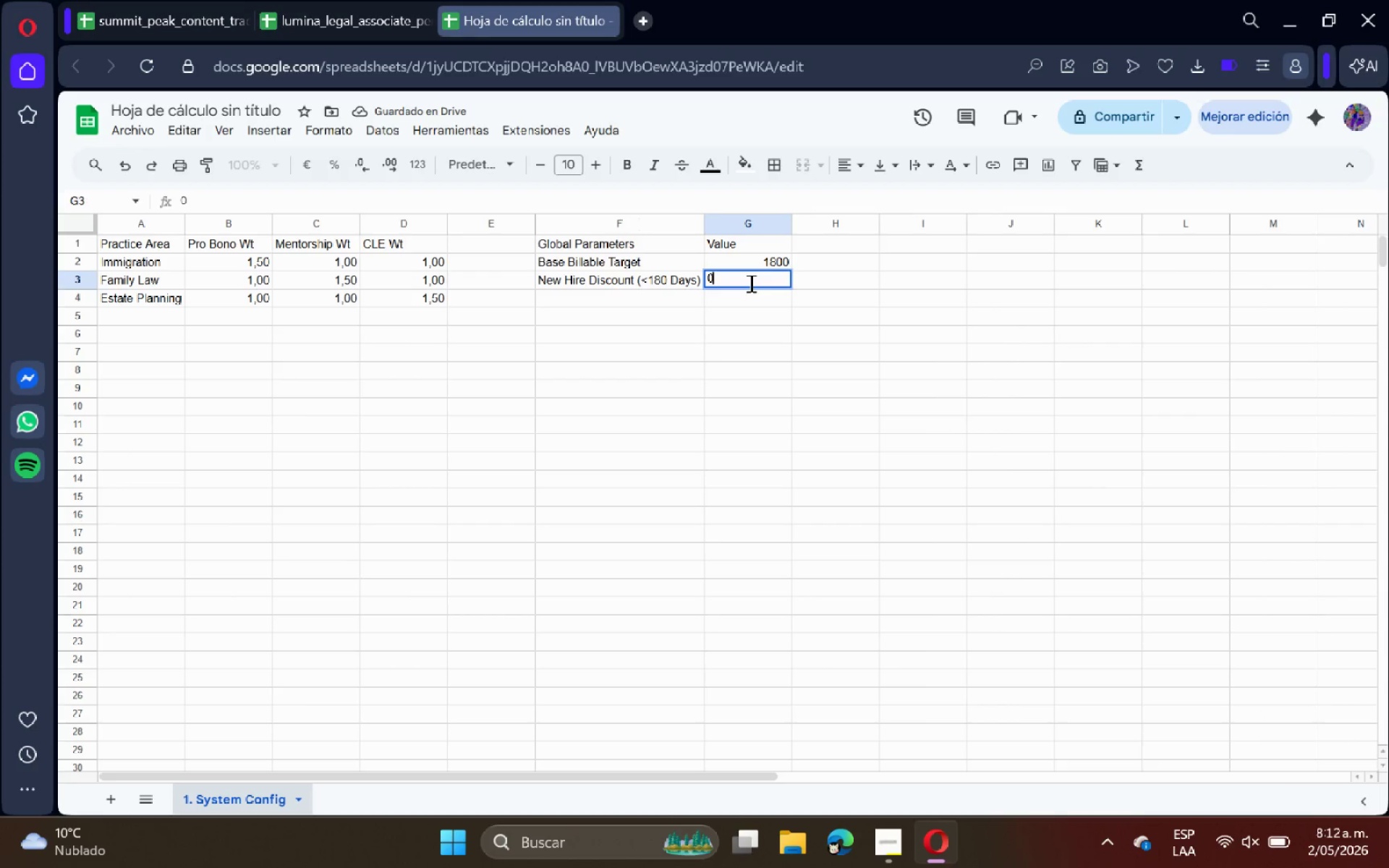 
key(Comma)
 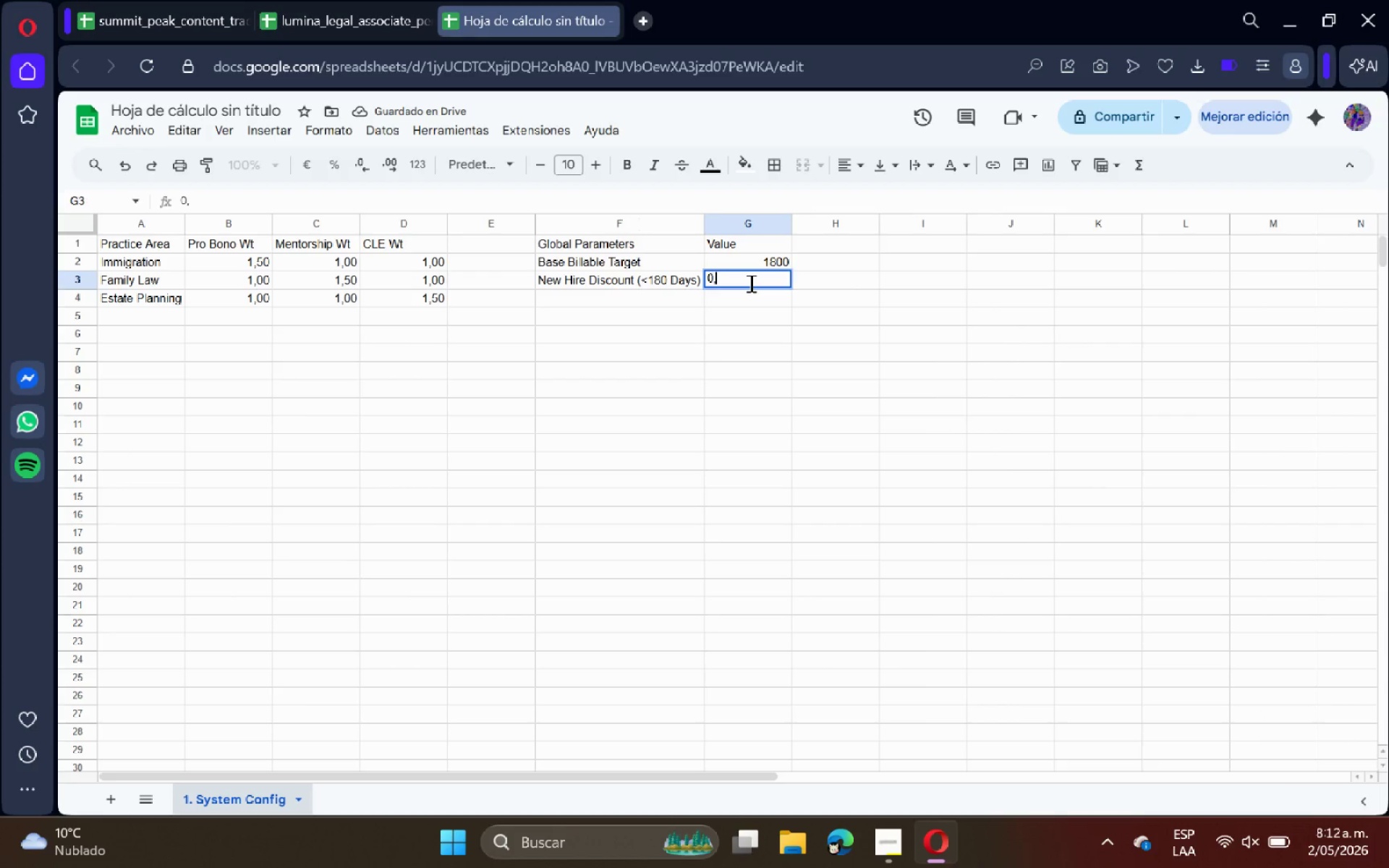 
key(2)
 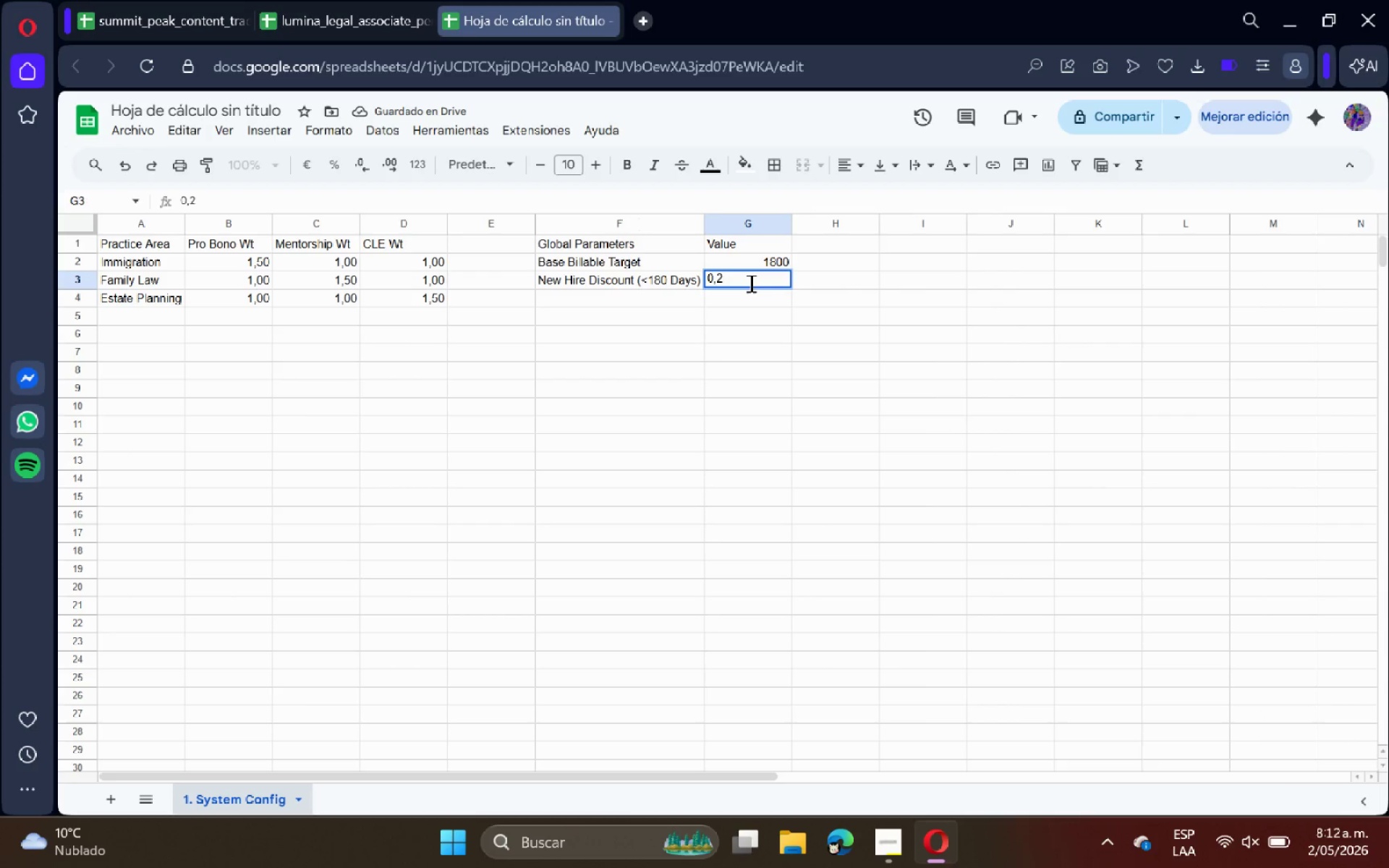 
key(Enter)
 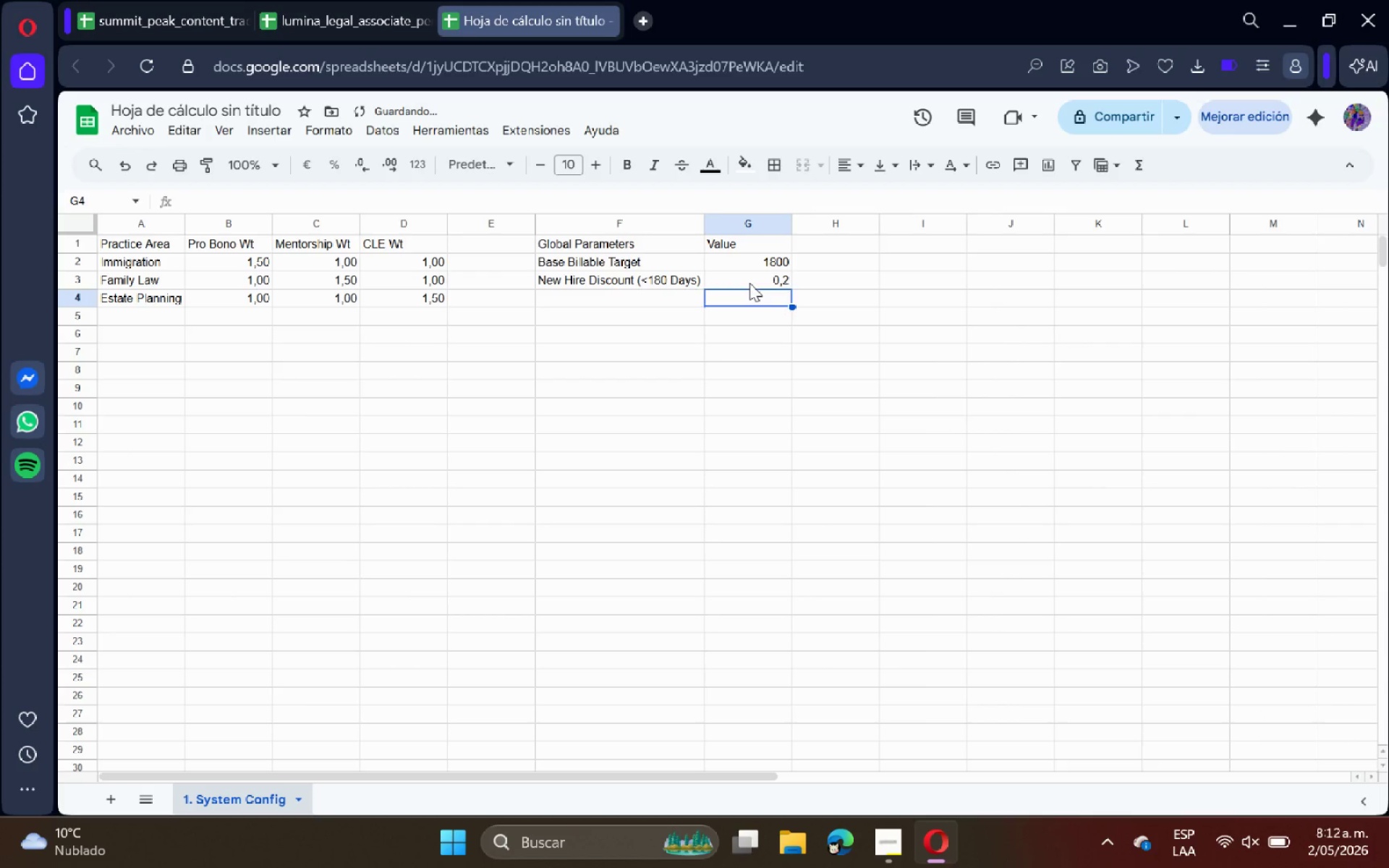 
left_click([749, 283])
 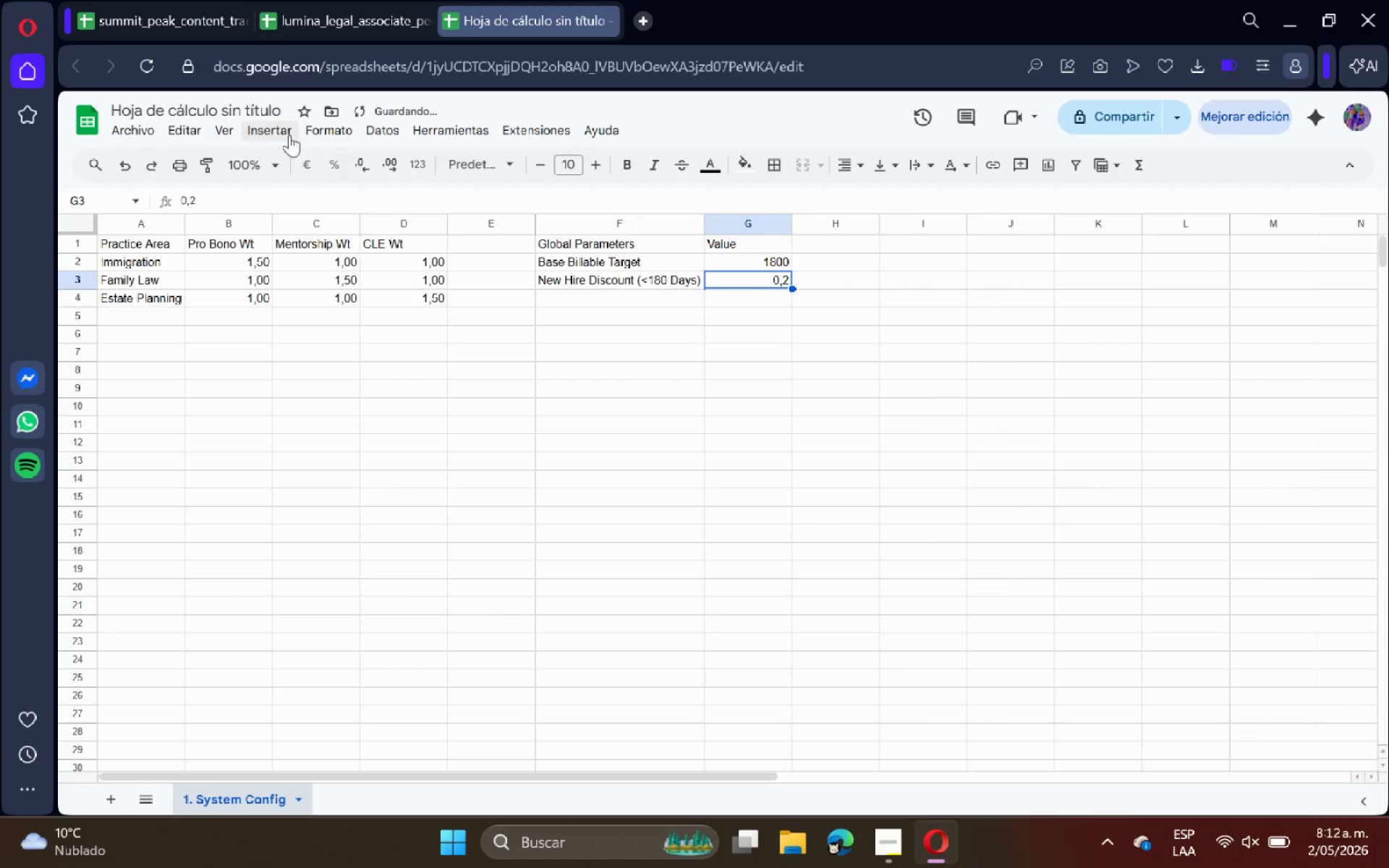 
left_click([334, 132])
 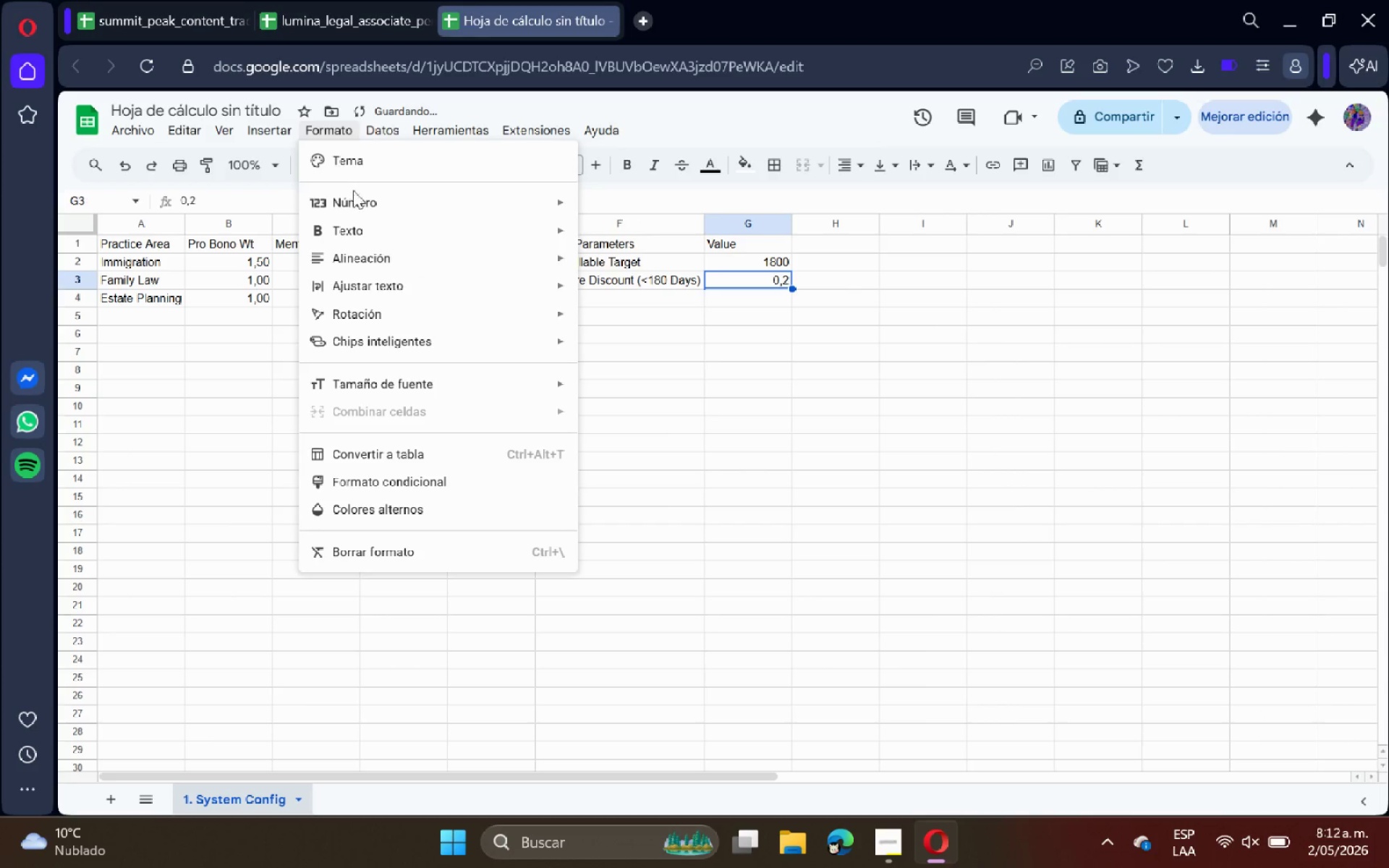 
left_click([357, 197])
 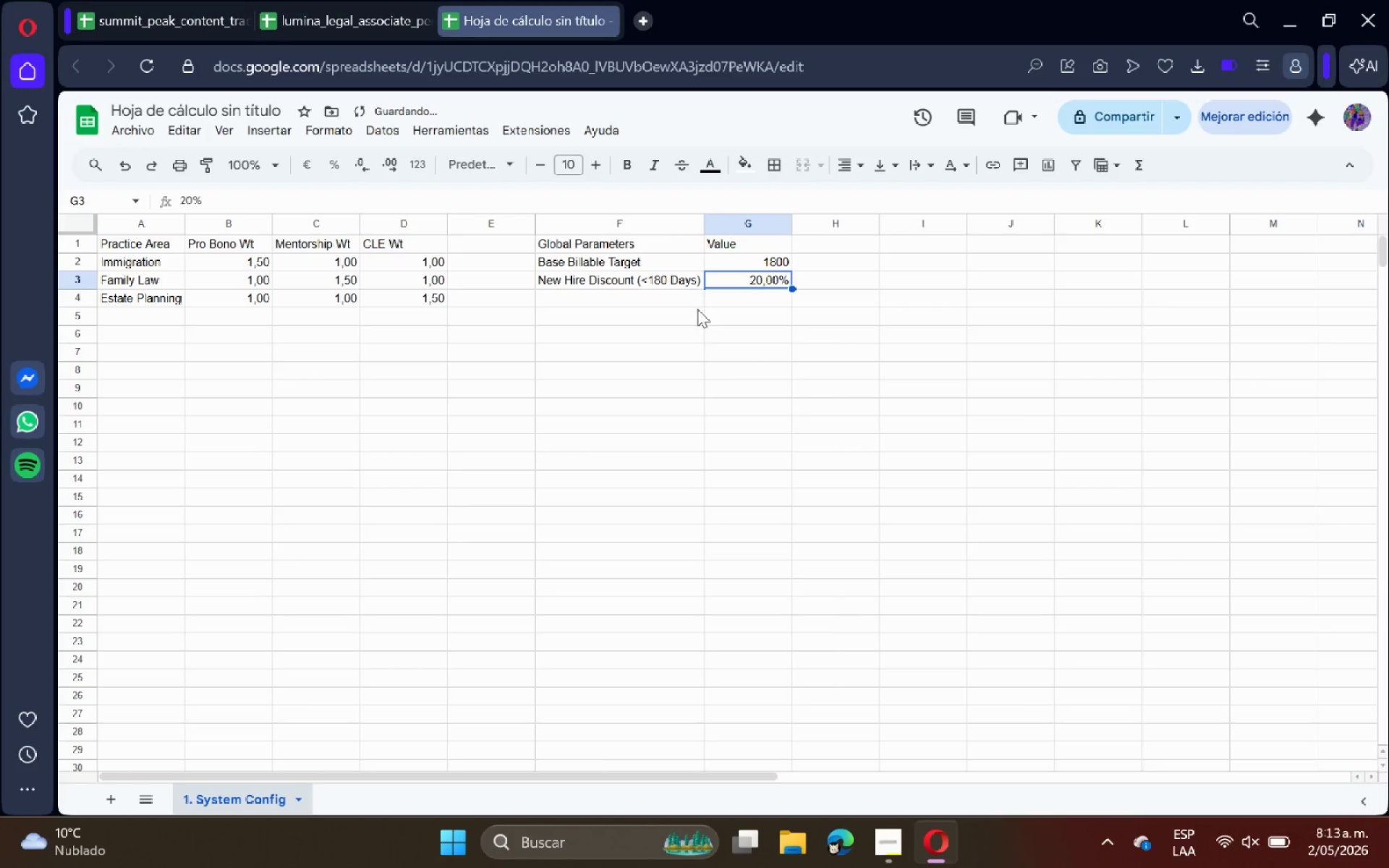 
left_click([568, 306])
 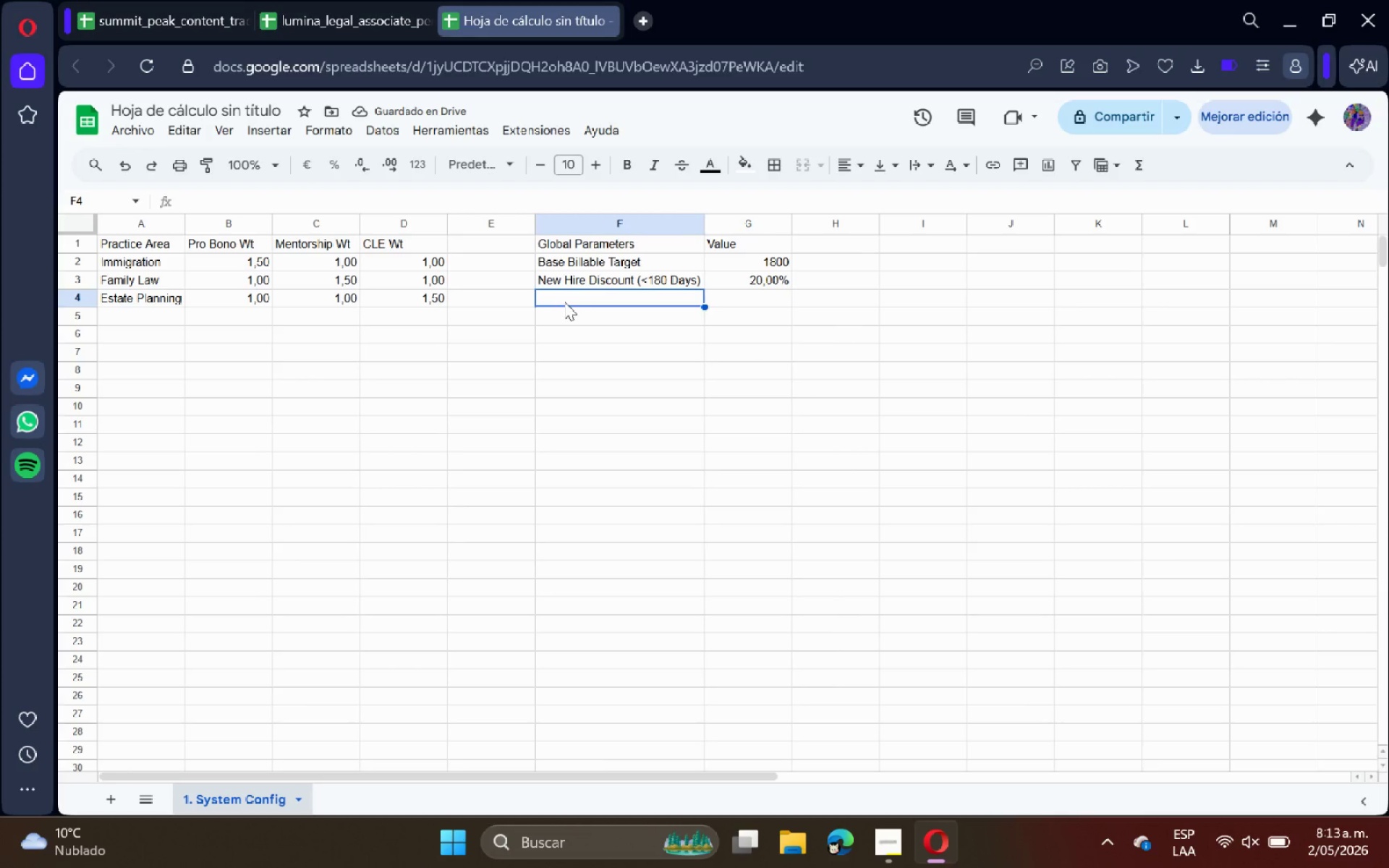 
key(Backspace)
key(Backspace)
type(Min Mentorship)
 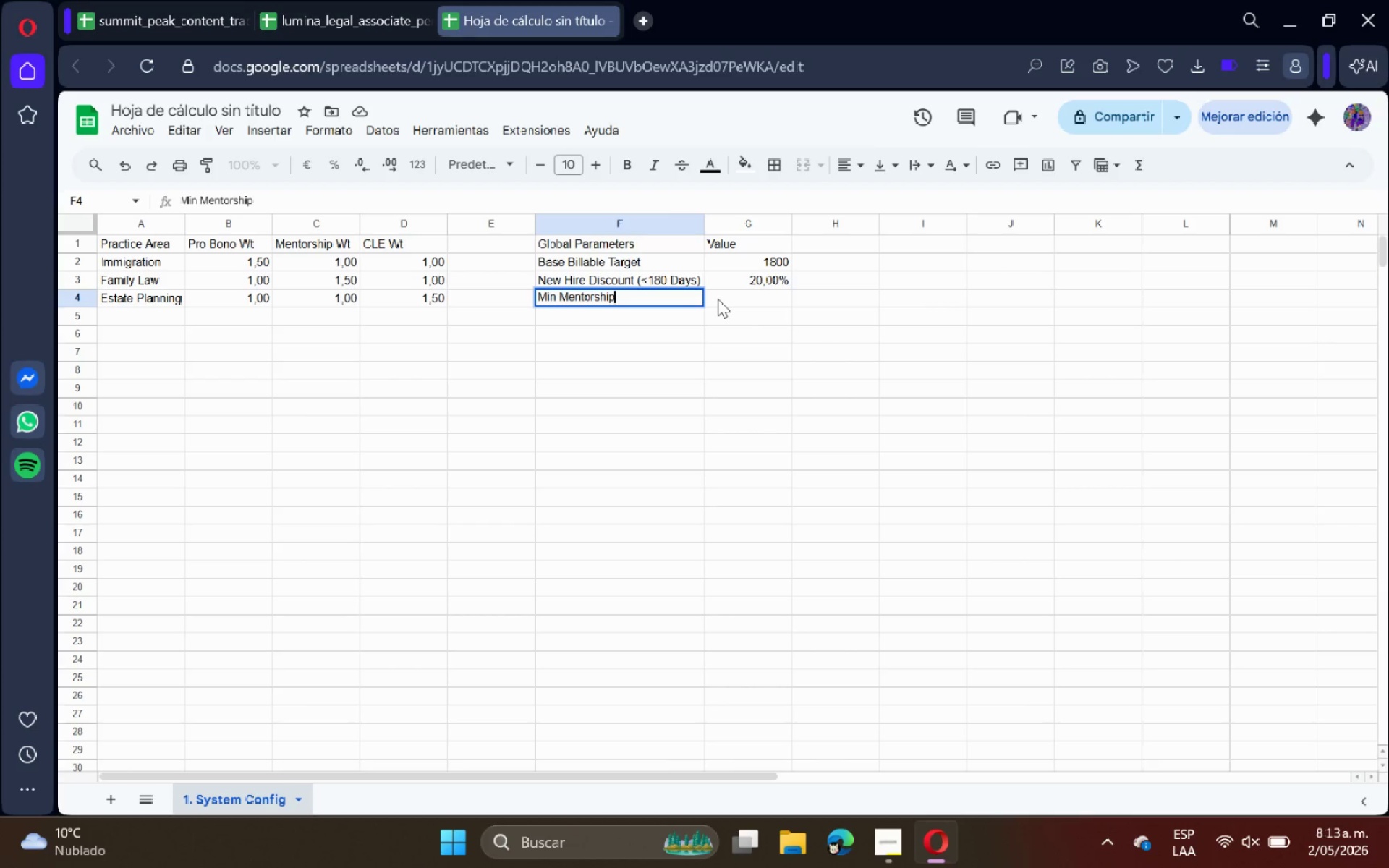 
type( Required)
 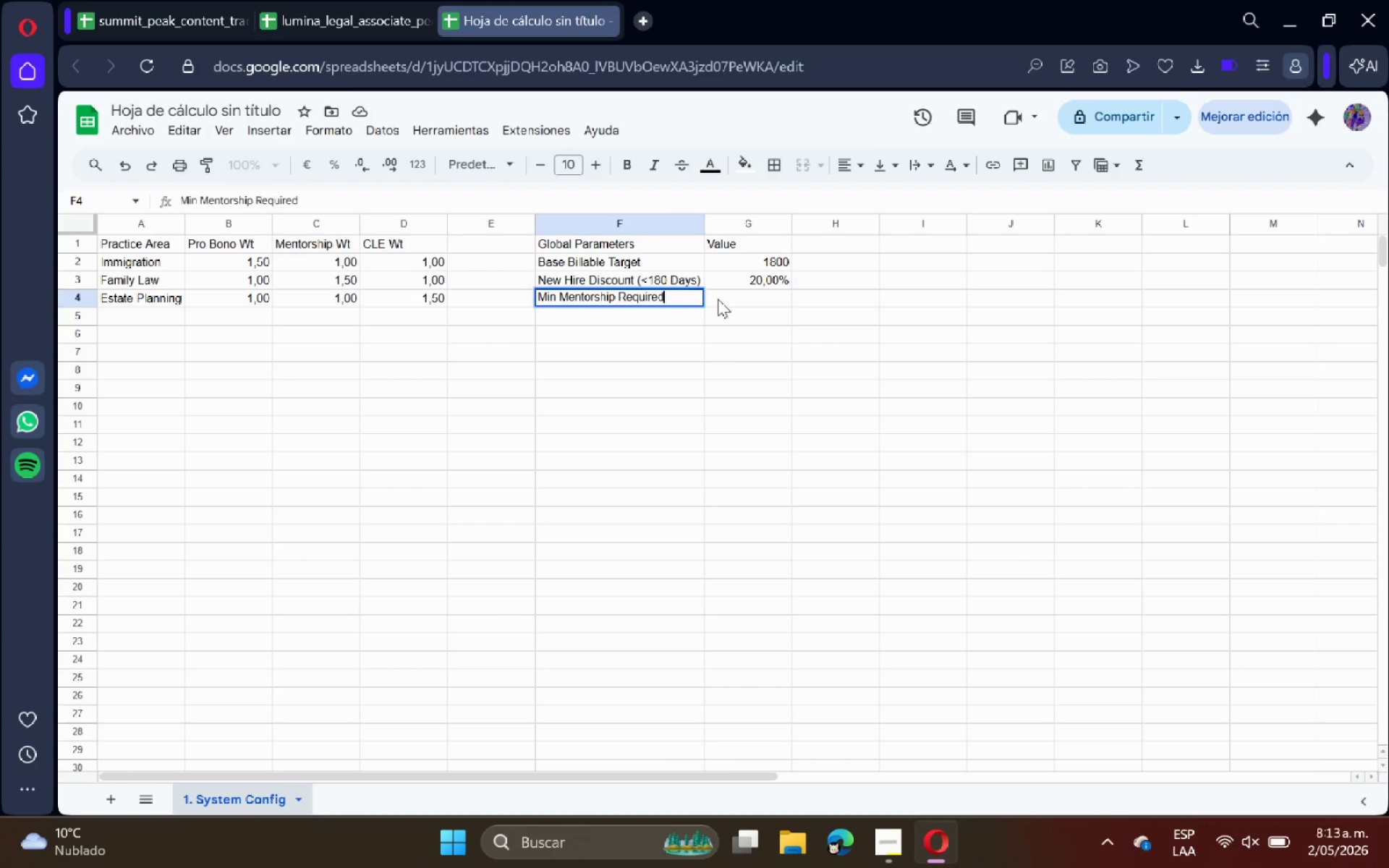 
key(Enter)
 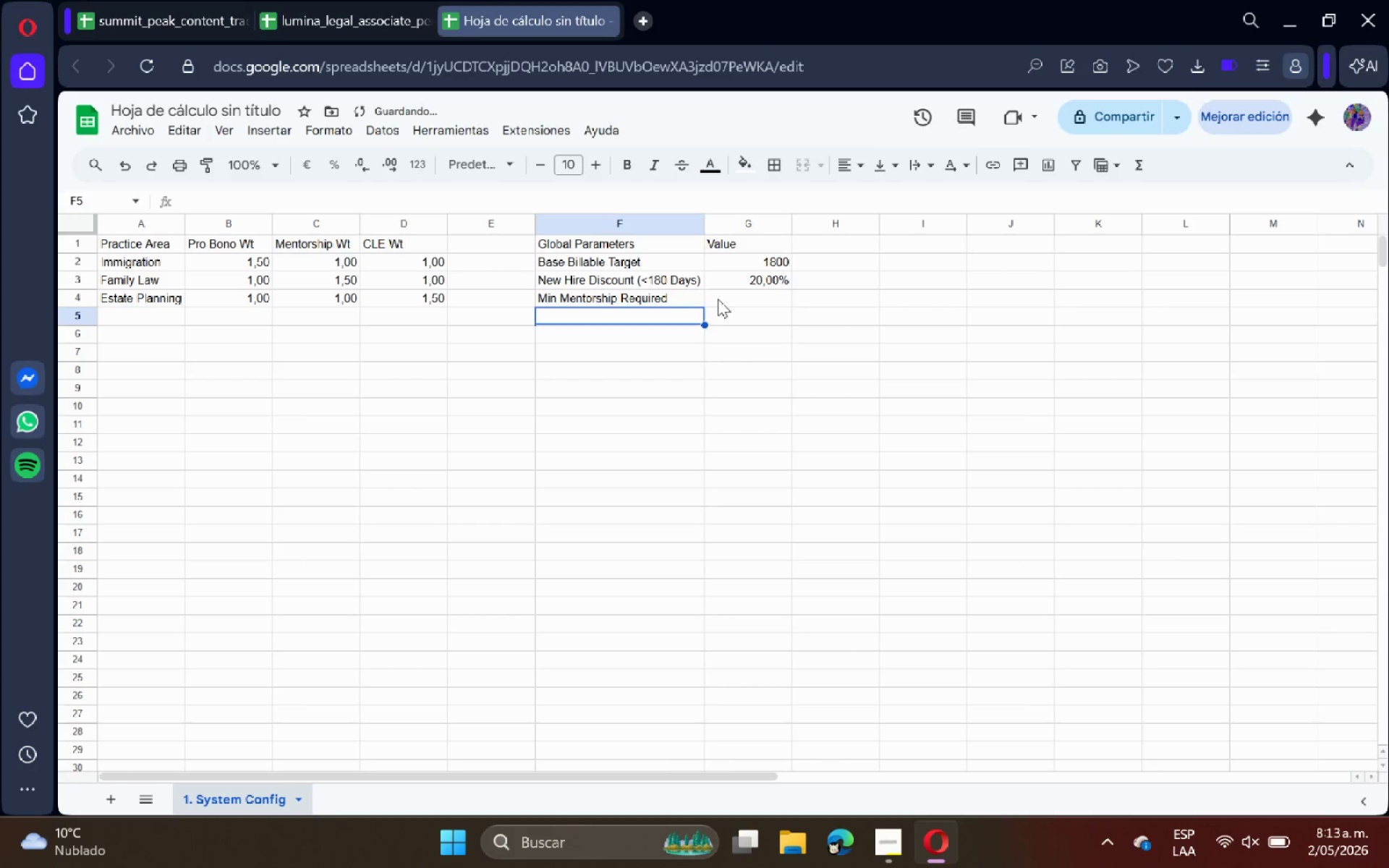 
key(ArrowRight)
 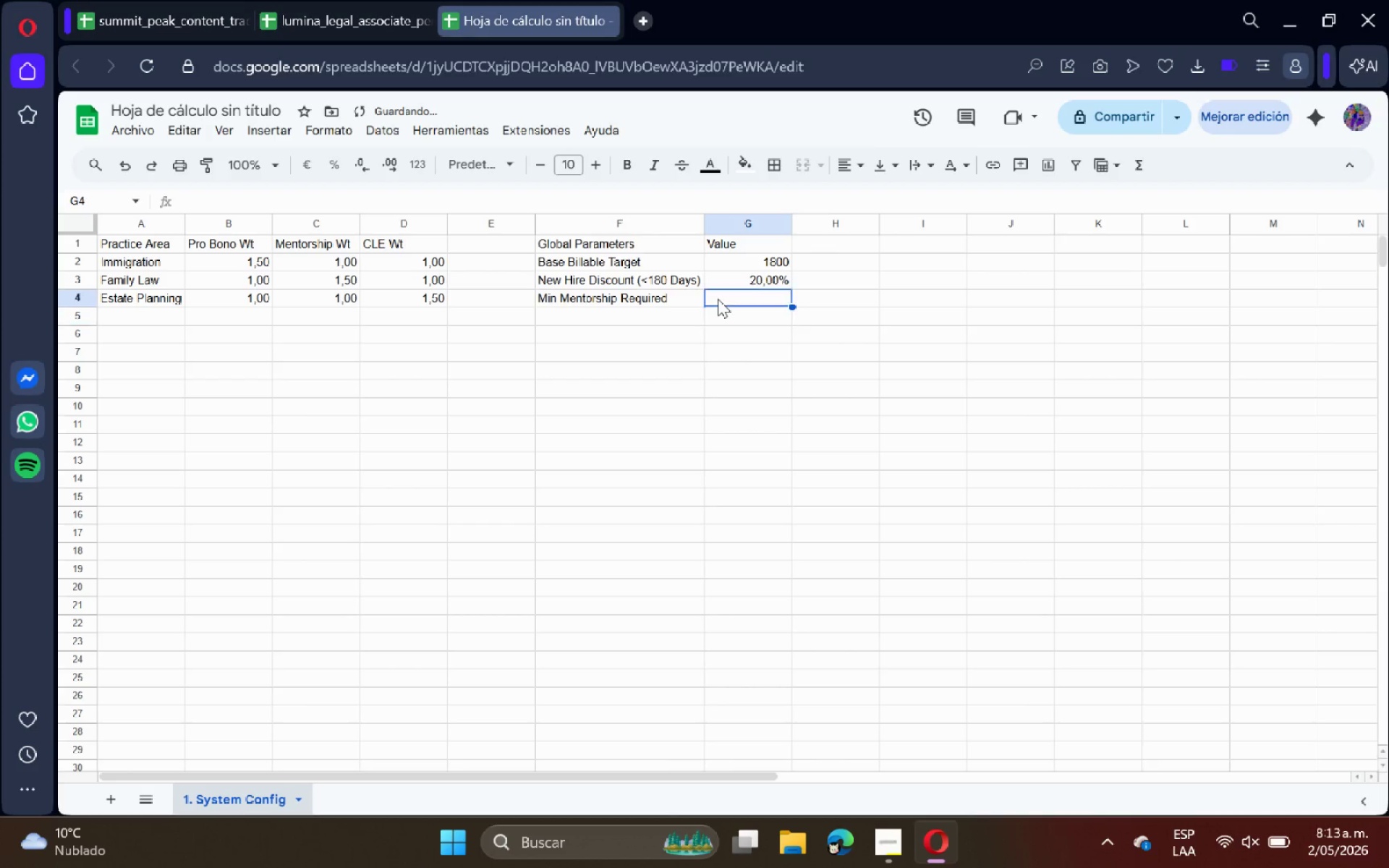 
key(ArrowUp)
 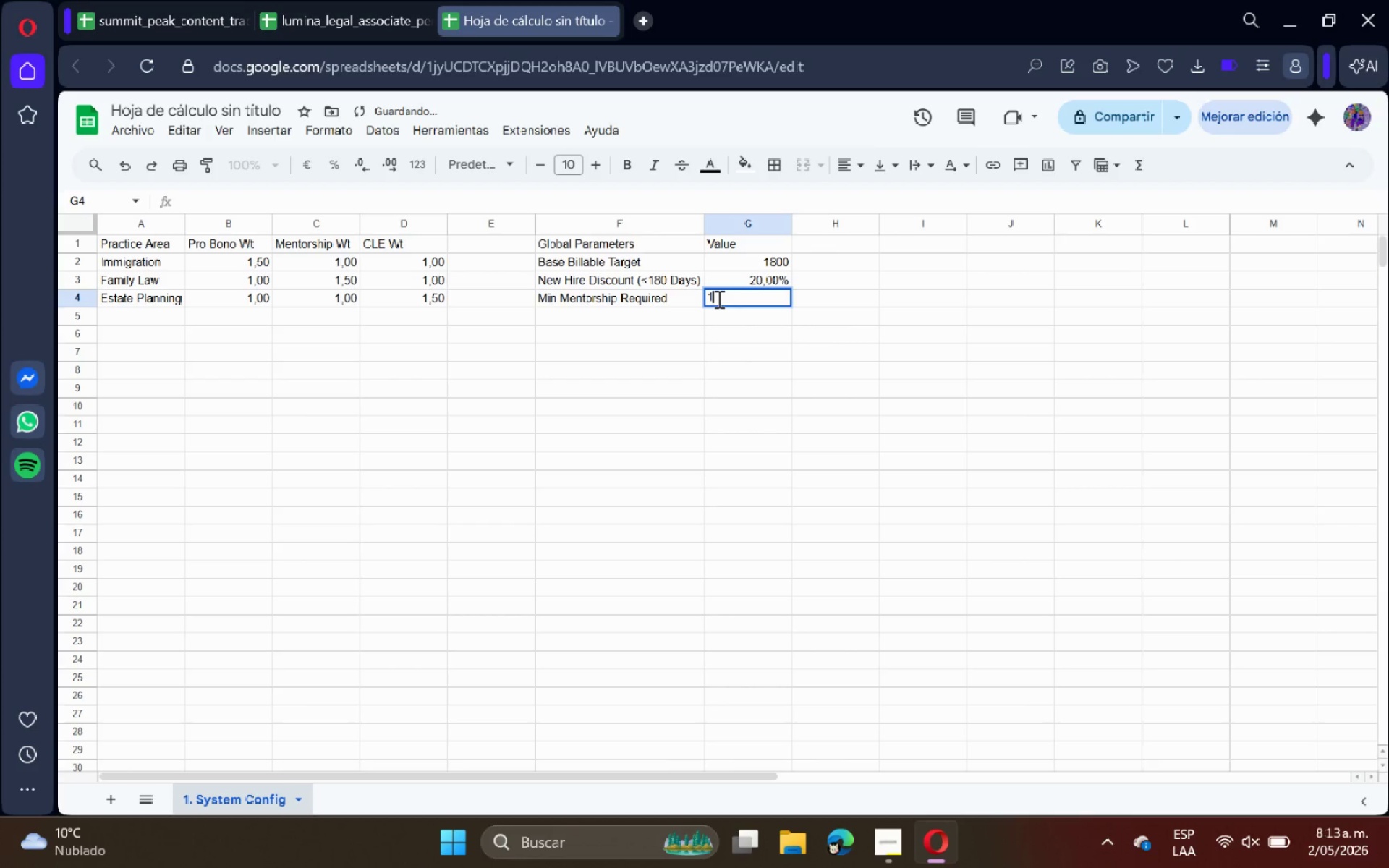 
type(15)
 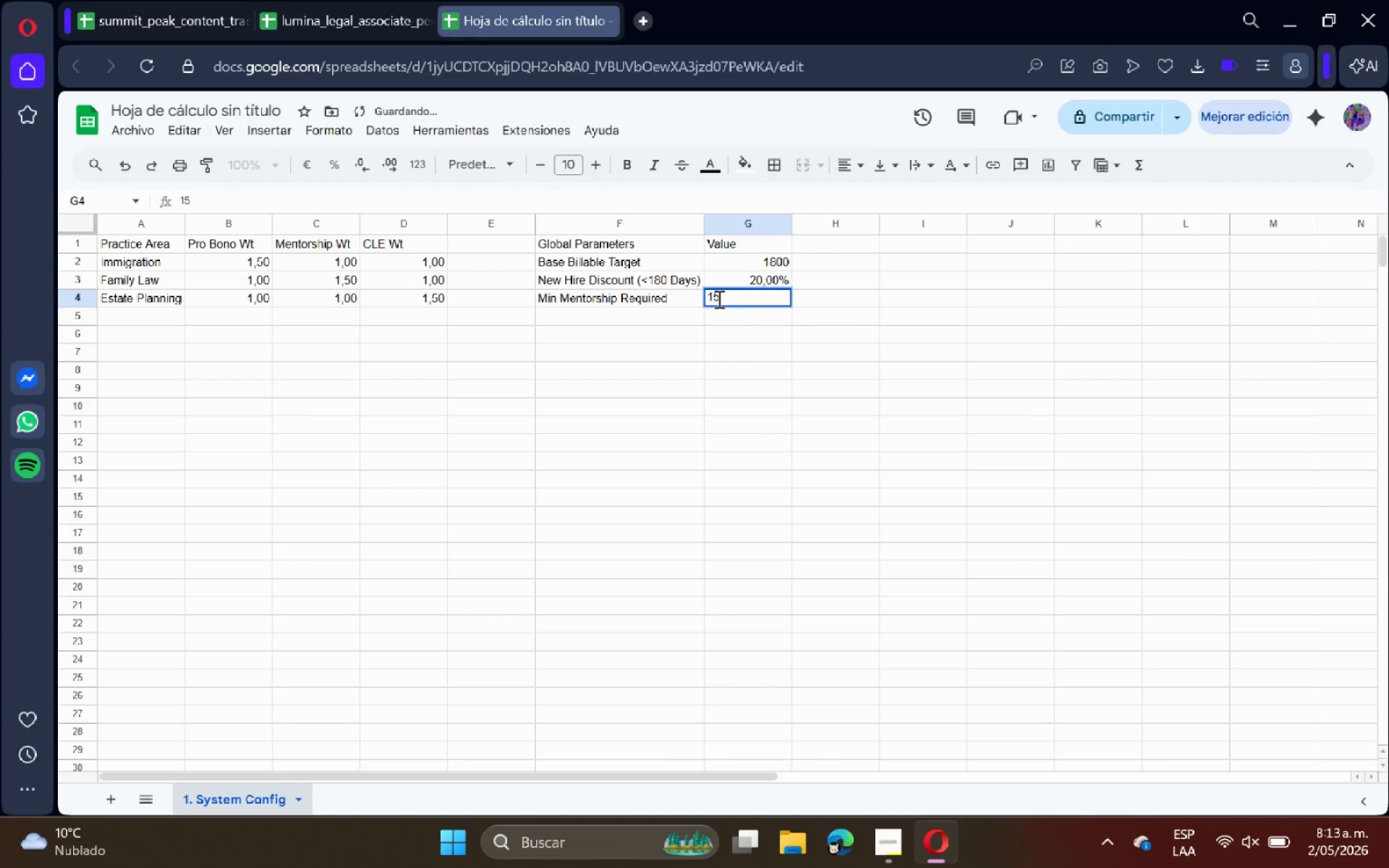 
key(Enter)
 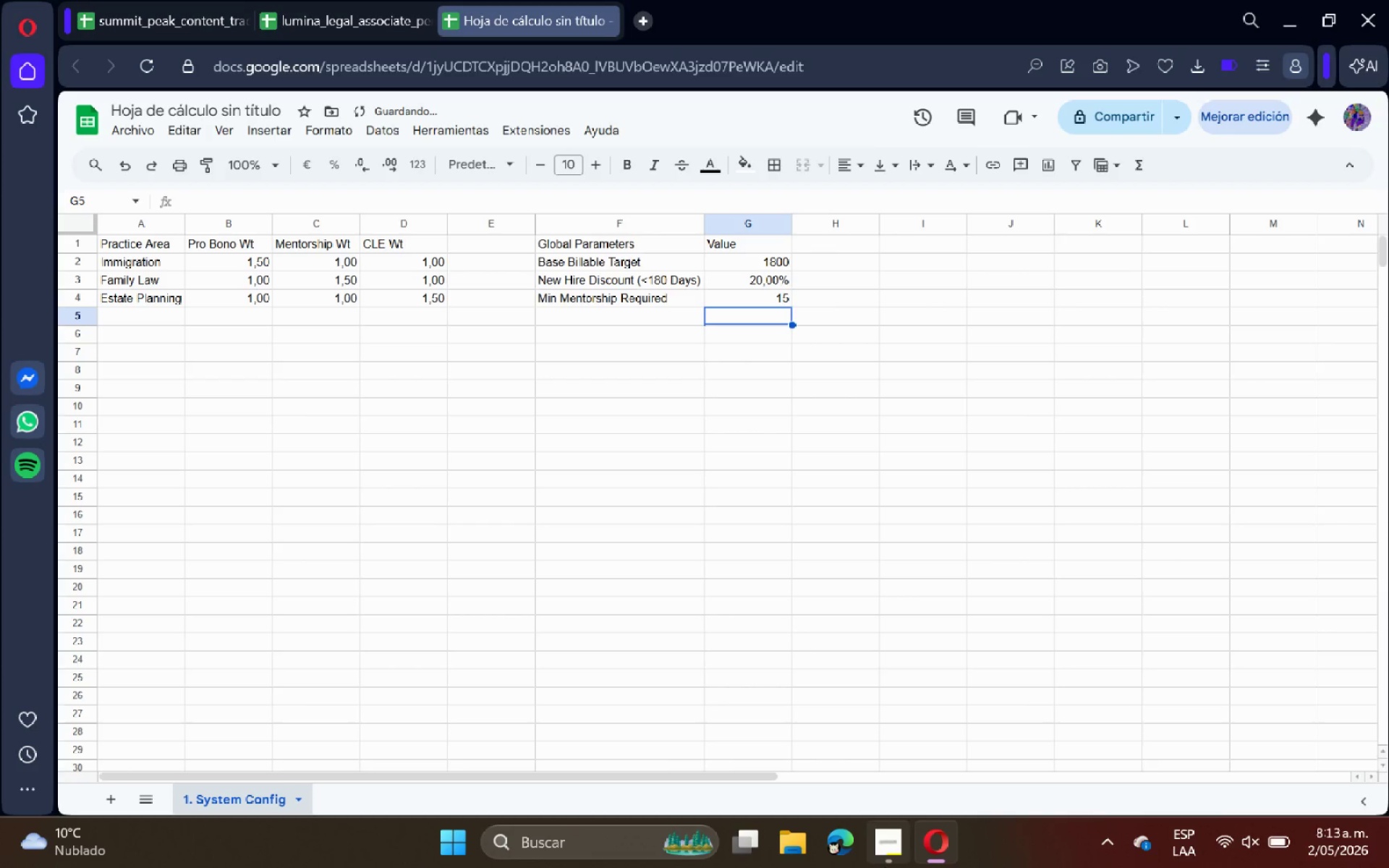 
left_click([878, 846])